 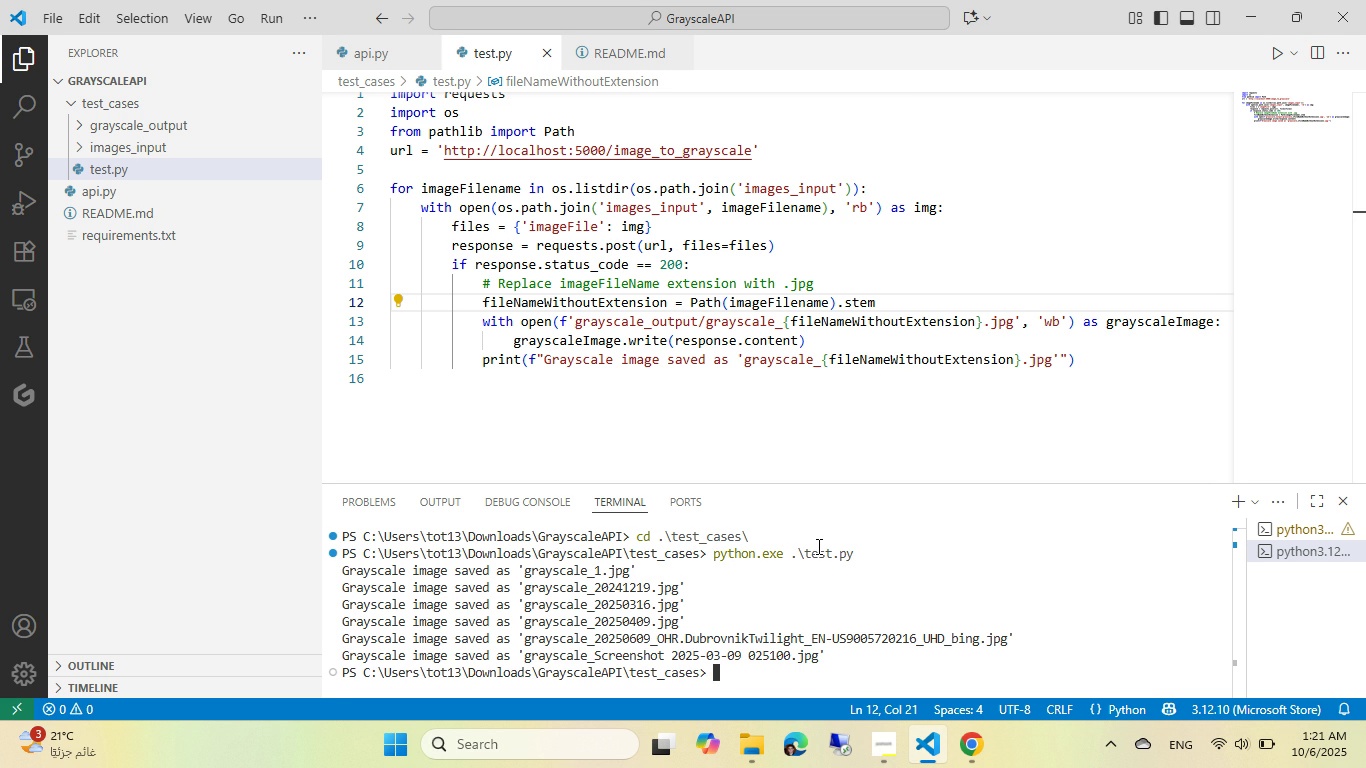 
double_click([378, 303])
 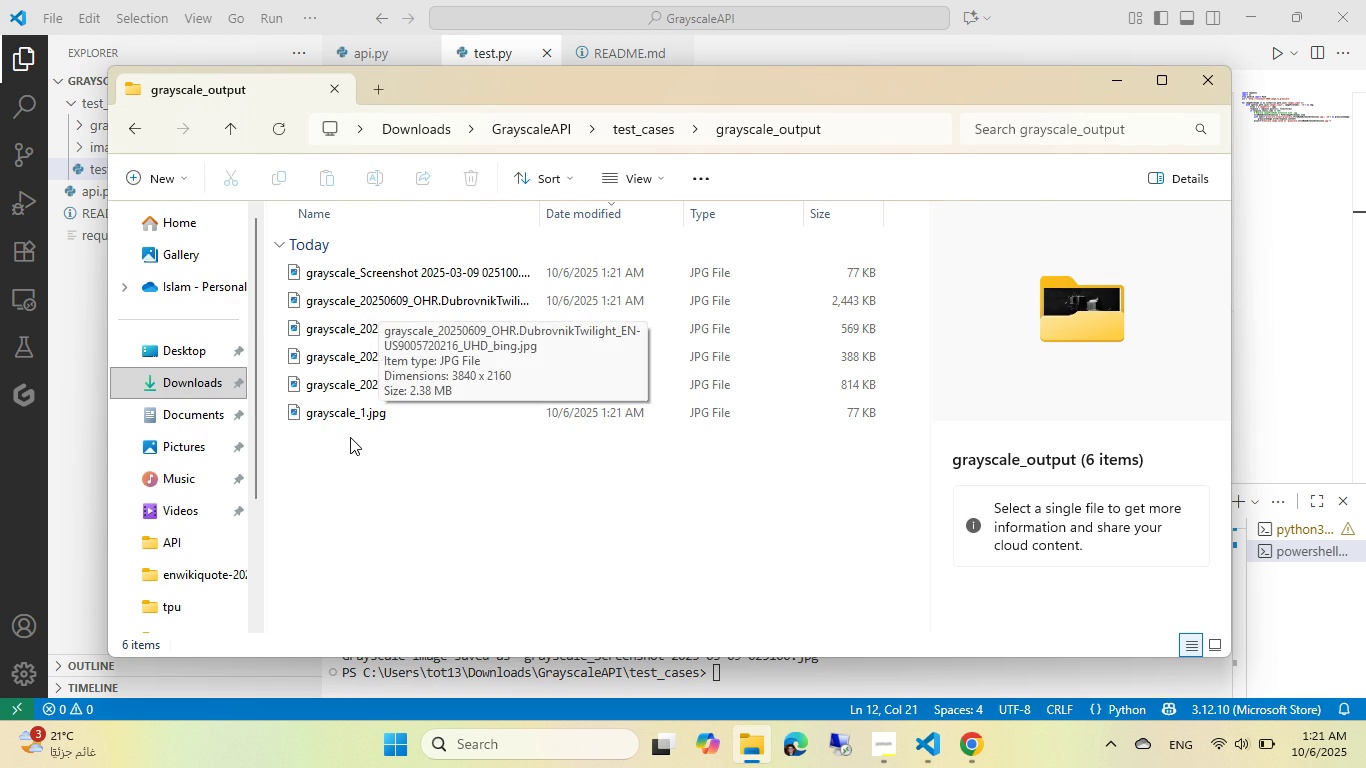 
left_click([356, 411])
 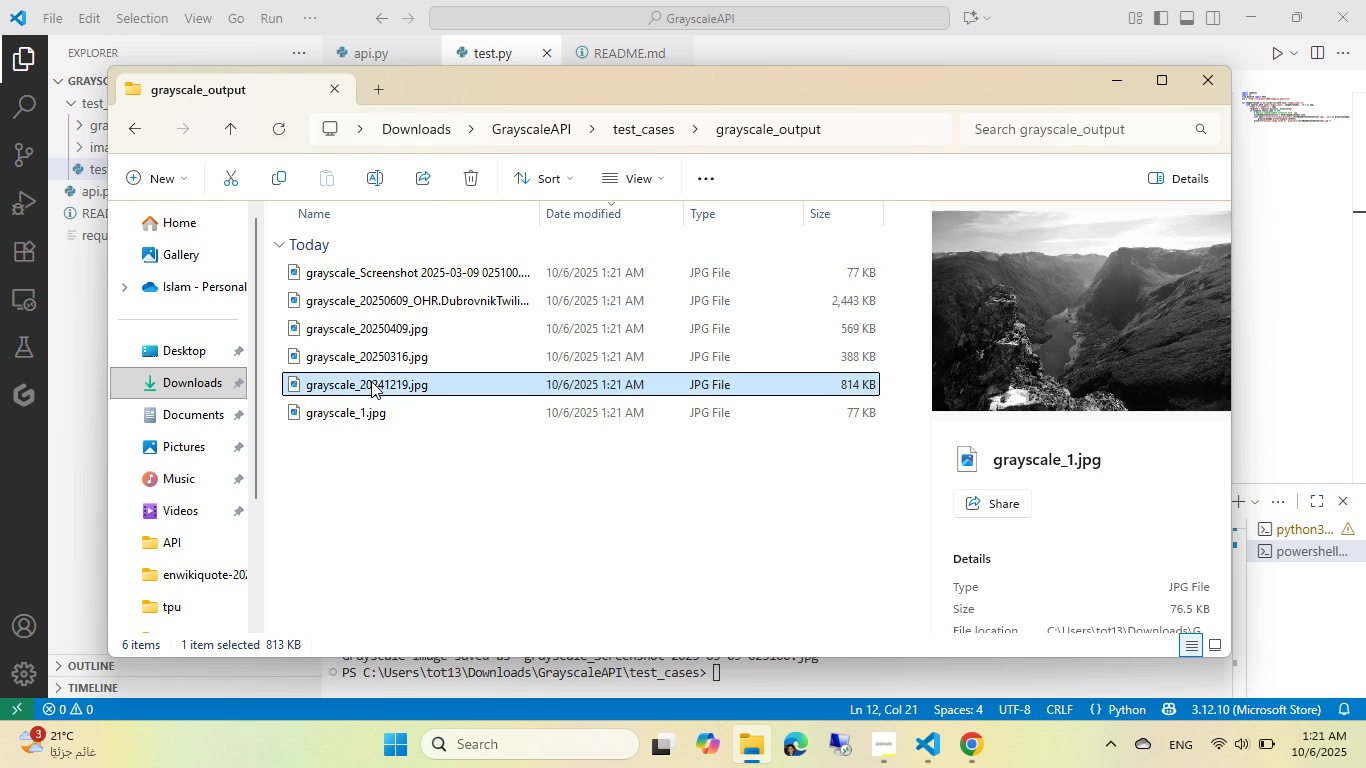 
left_click([371, 381])
 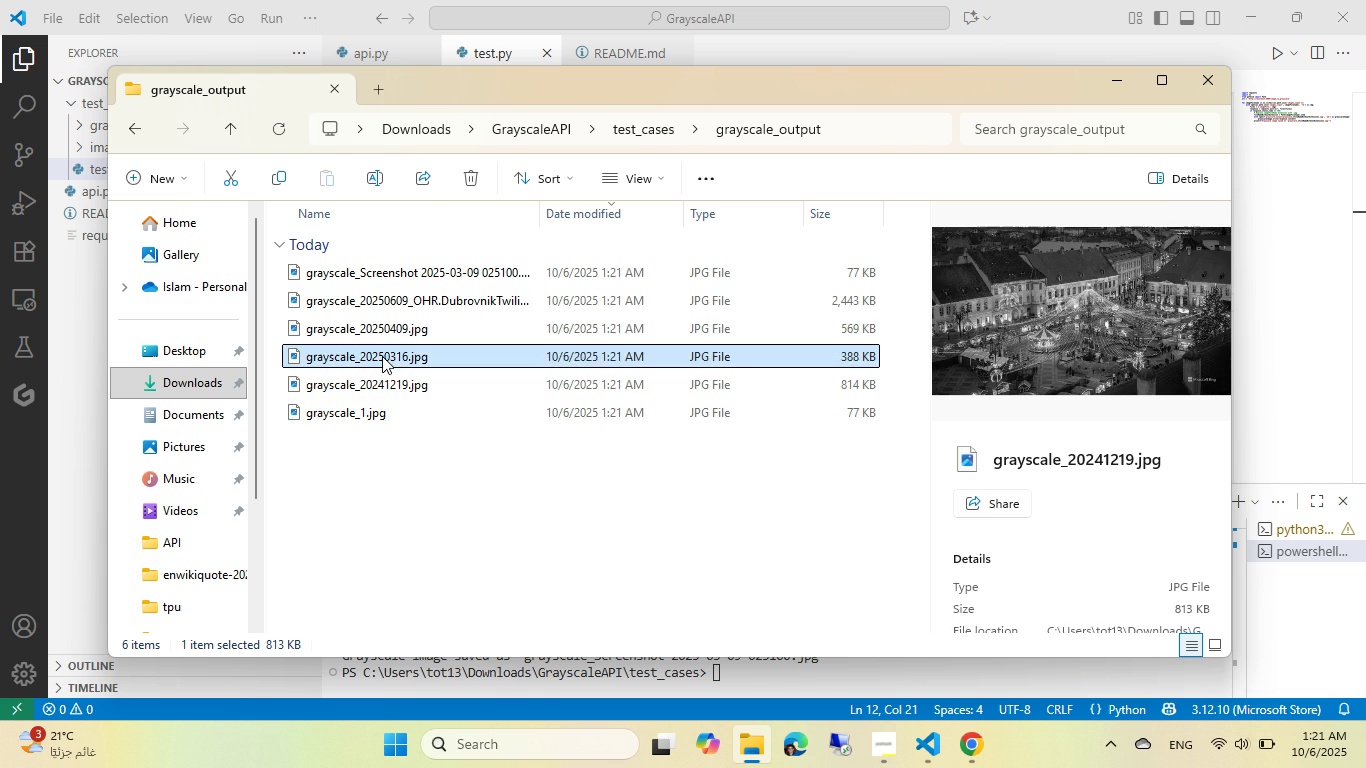 
left_click([382, 356])
 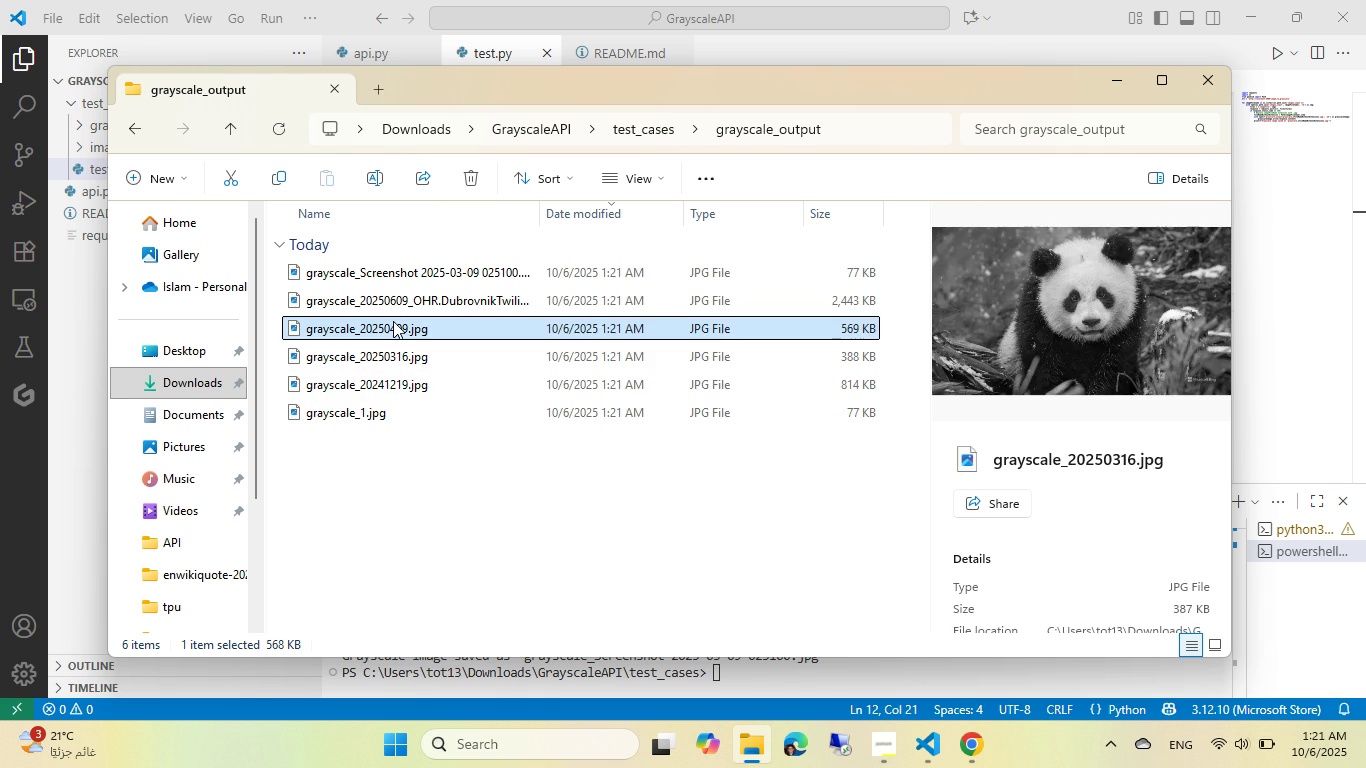 
left_click([393, 321])
 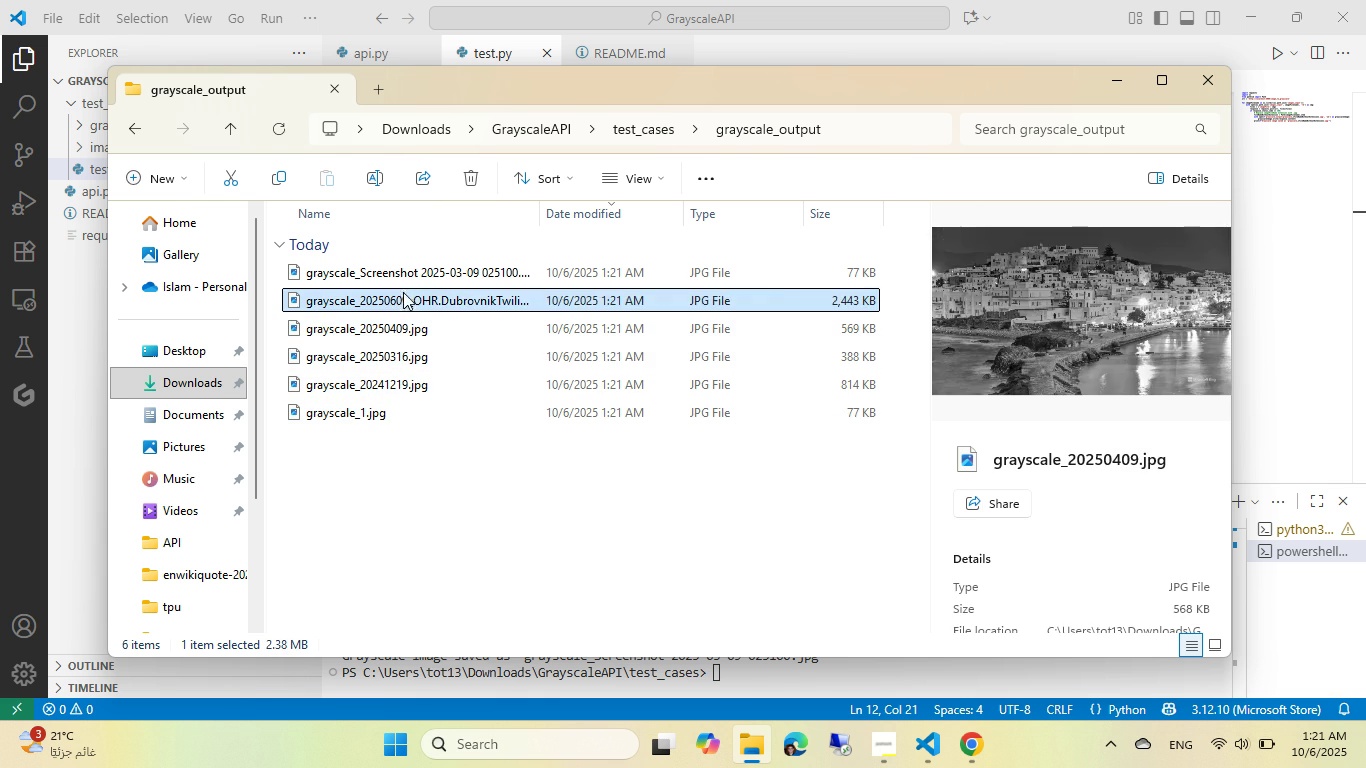 
left_click([403, 292])
 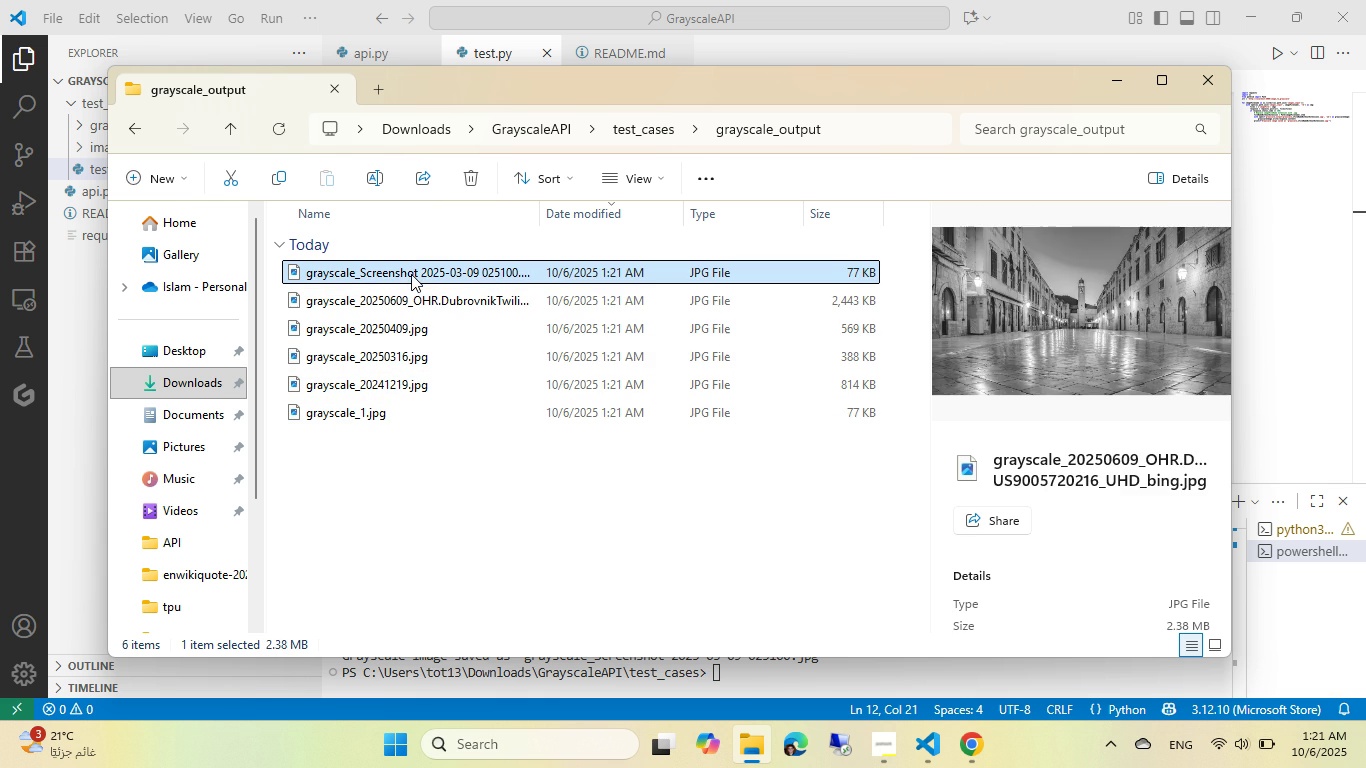 
left_click([411, 274])
 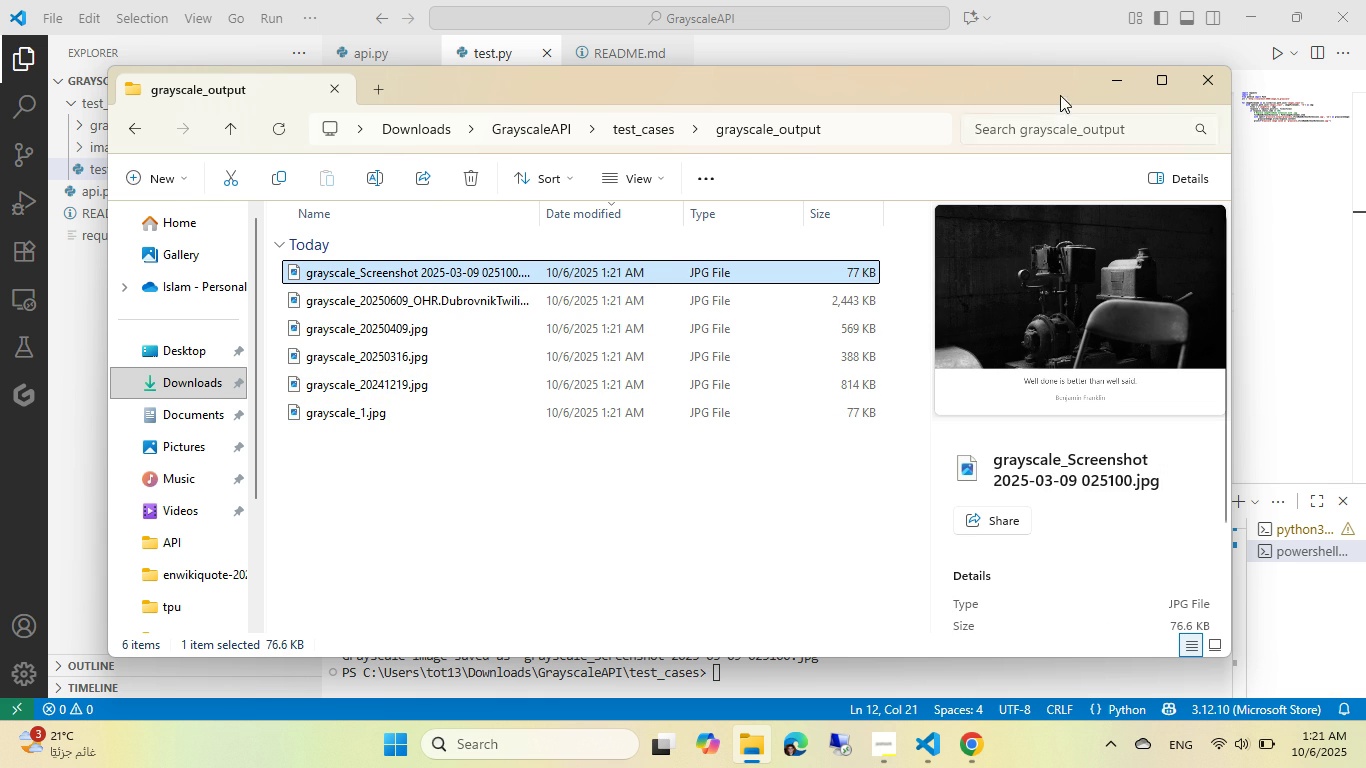 
left_click([1029, 22])
 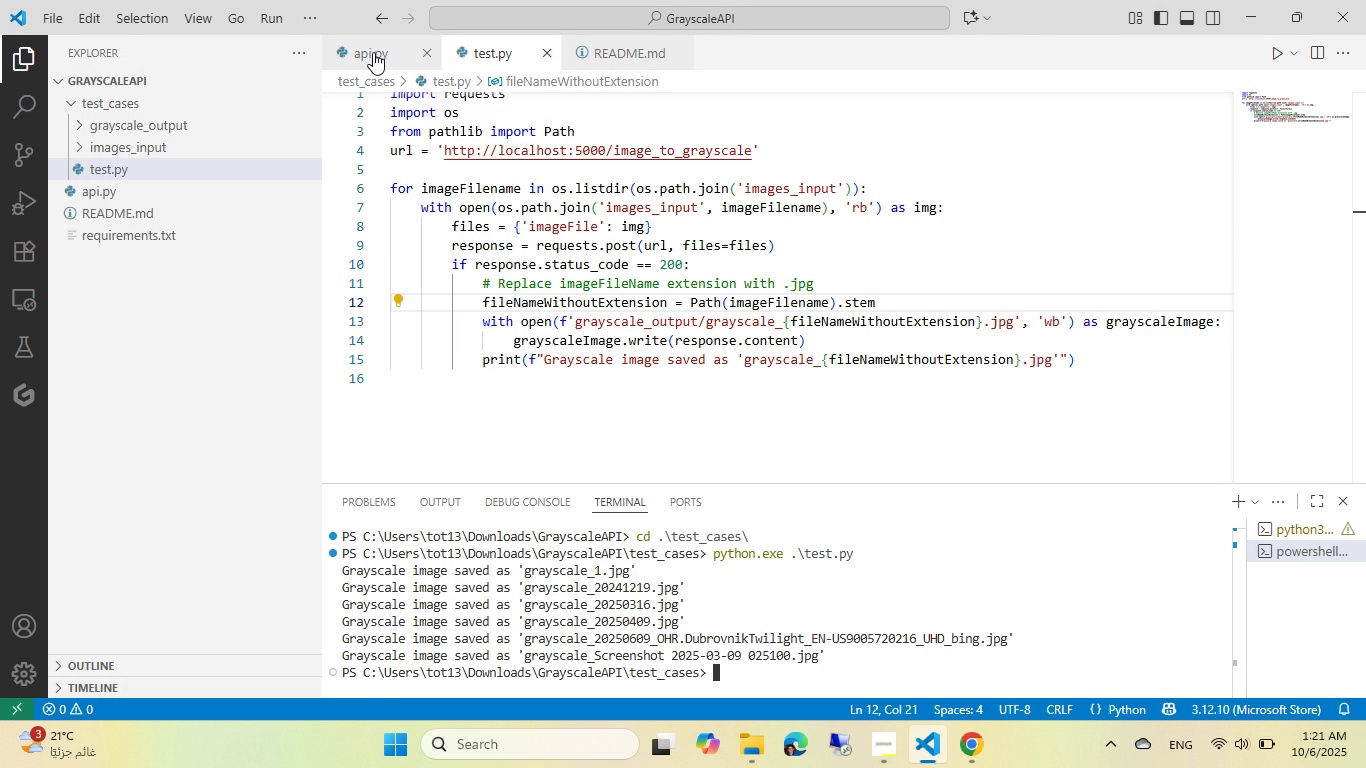 
left_click([372, 52])
 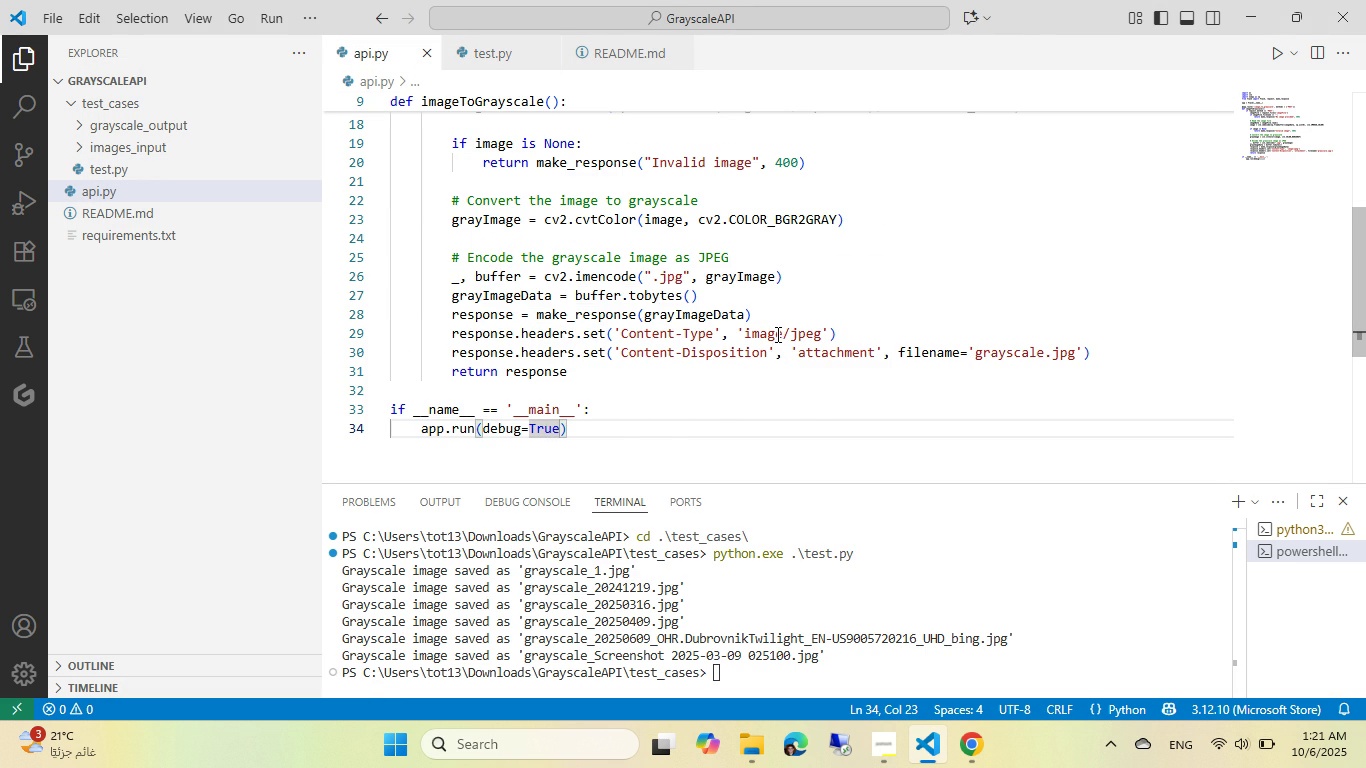 
scroll: coordinate [683, 271], scroll_direction: up, amount: 4.0
 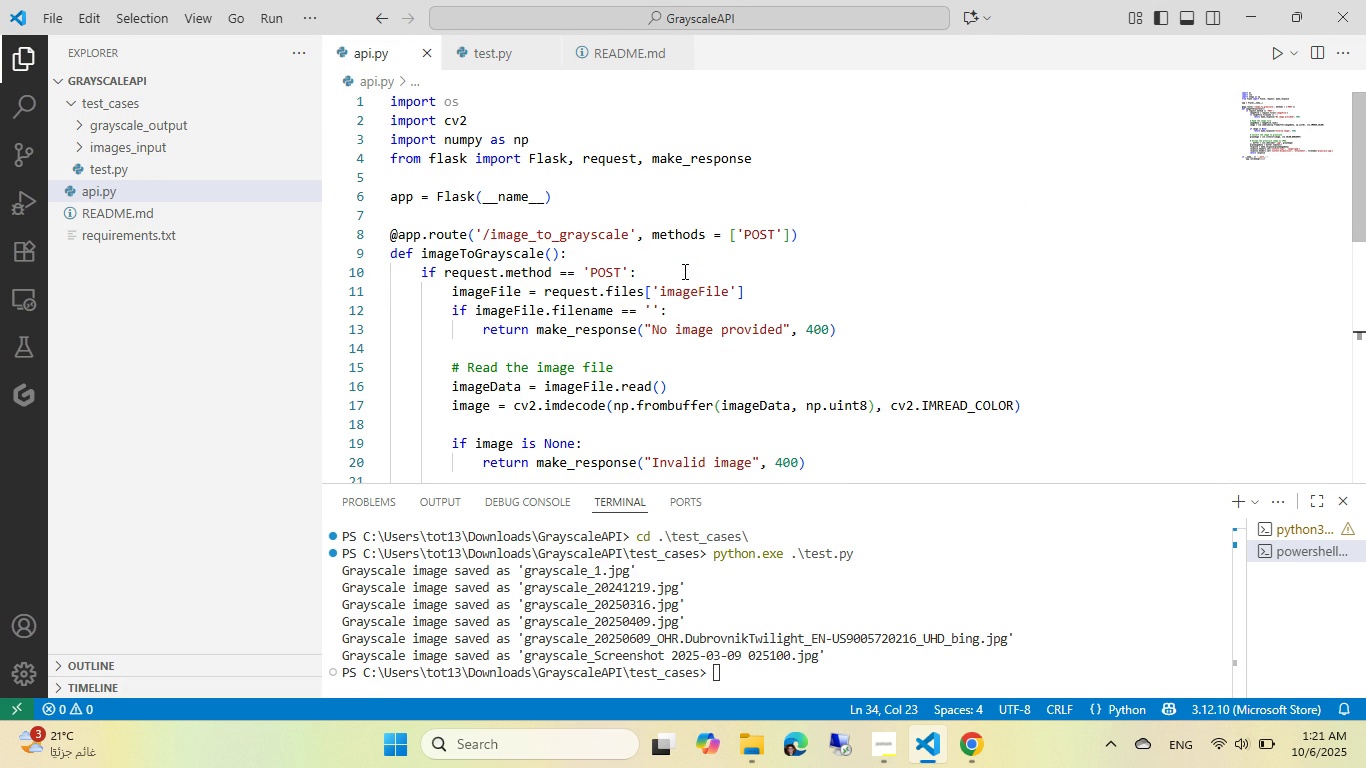 
scroll: coordinate [683, 273], scroll_direction: down, amount: 5.0
 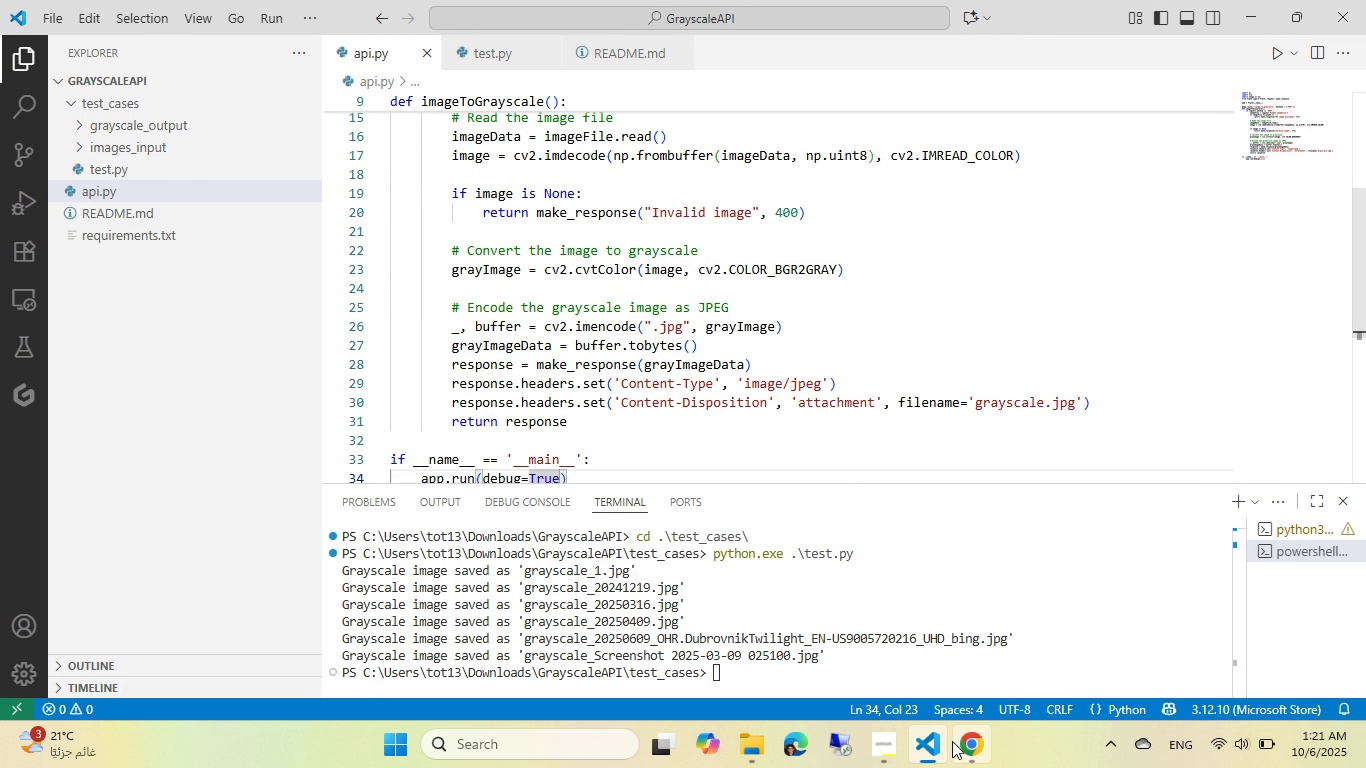 
left_click([960, 744])
 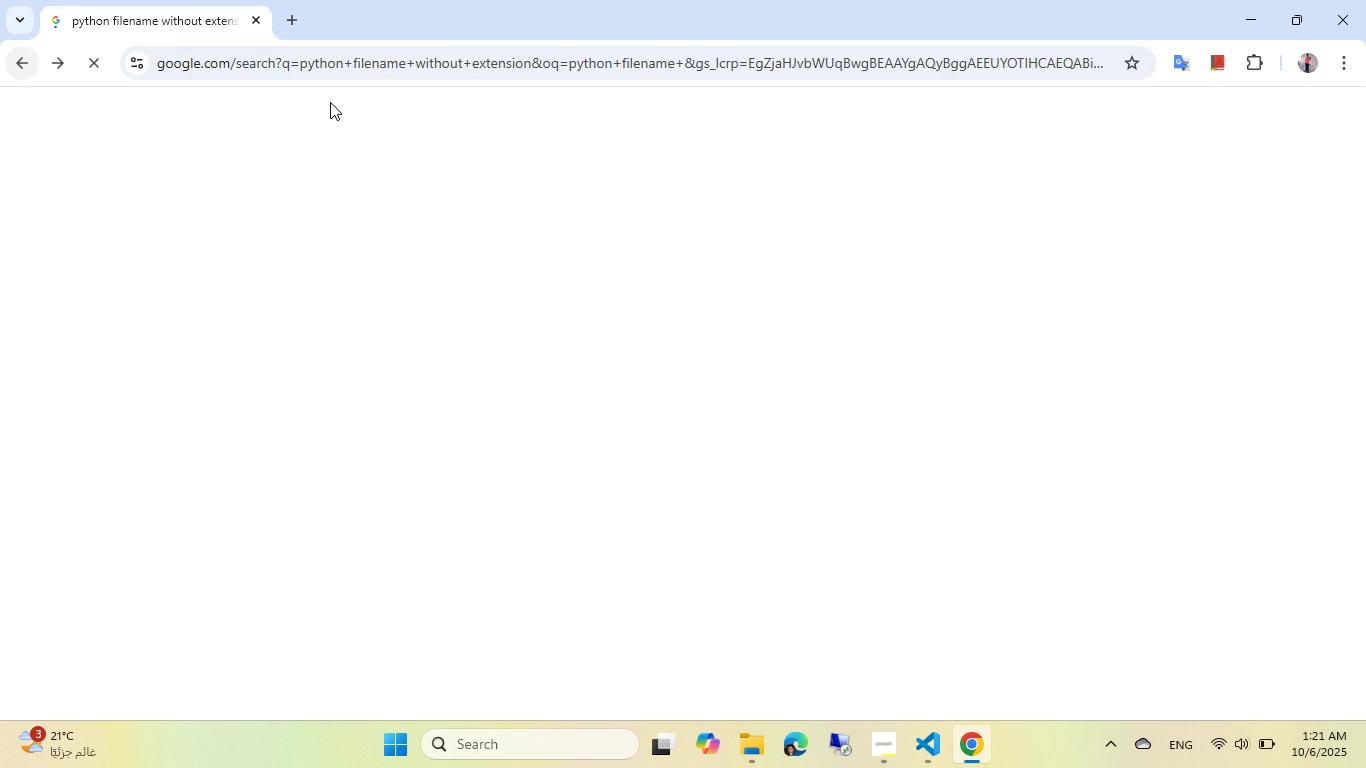 
scroll: coordinate [337, 132], scroll_direction: up, amount: 10.0
 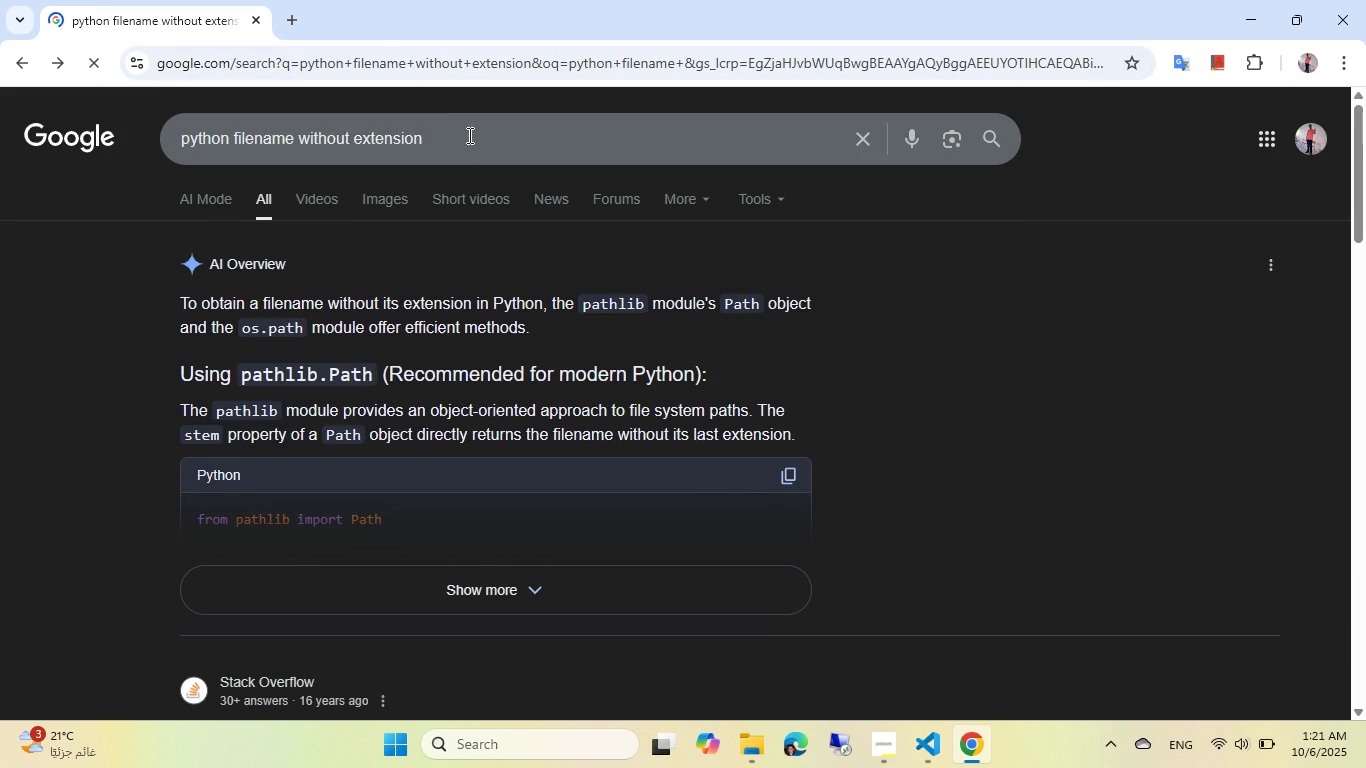 
left_click([468, 135])